 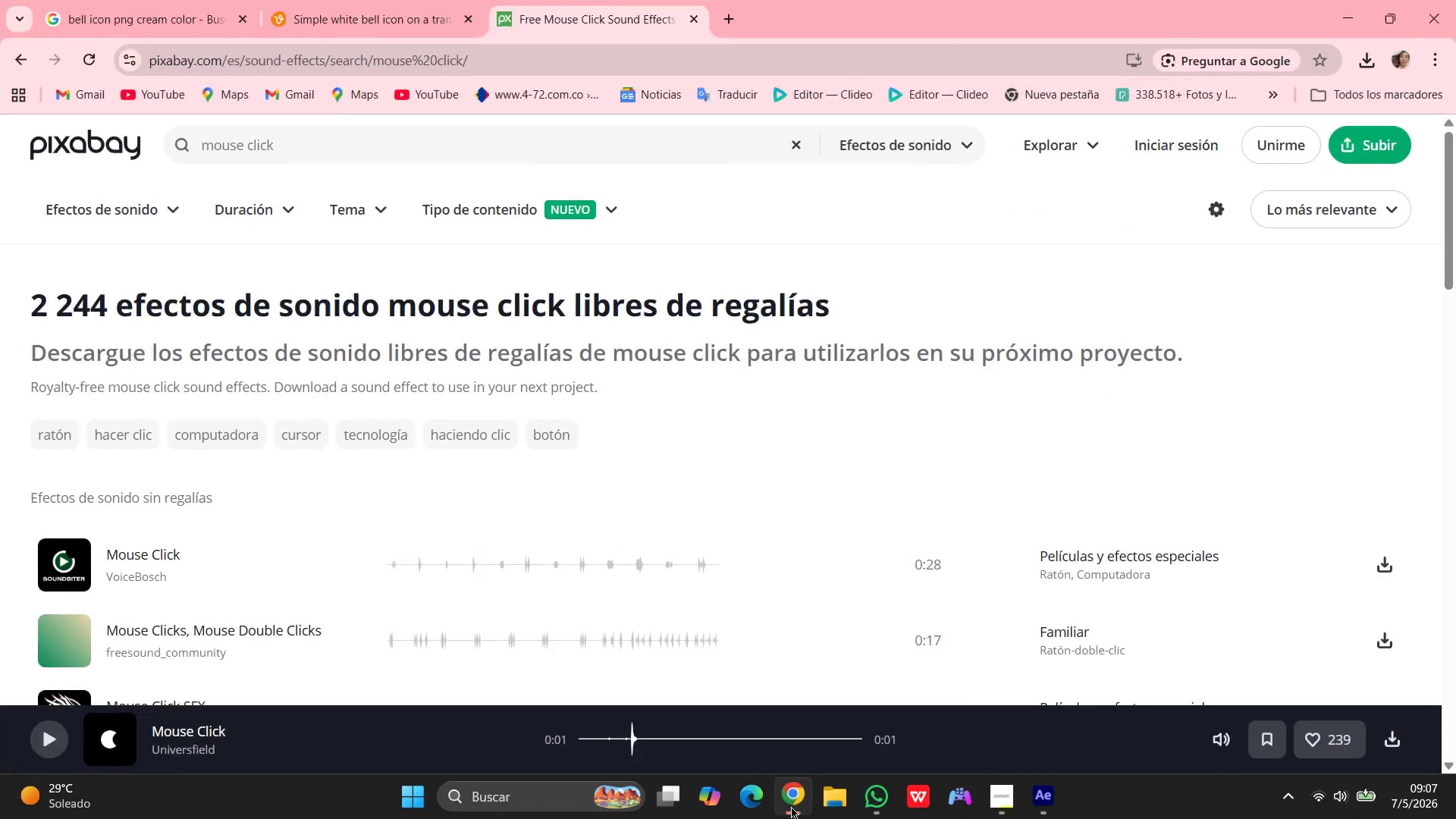 
left_click([791, 808])
 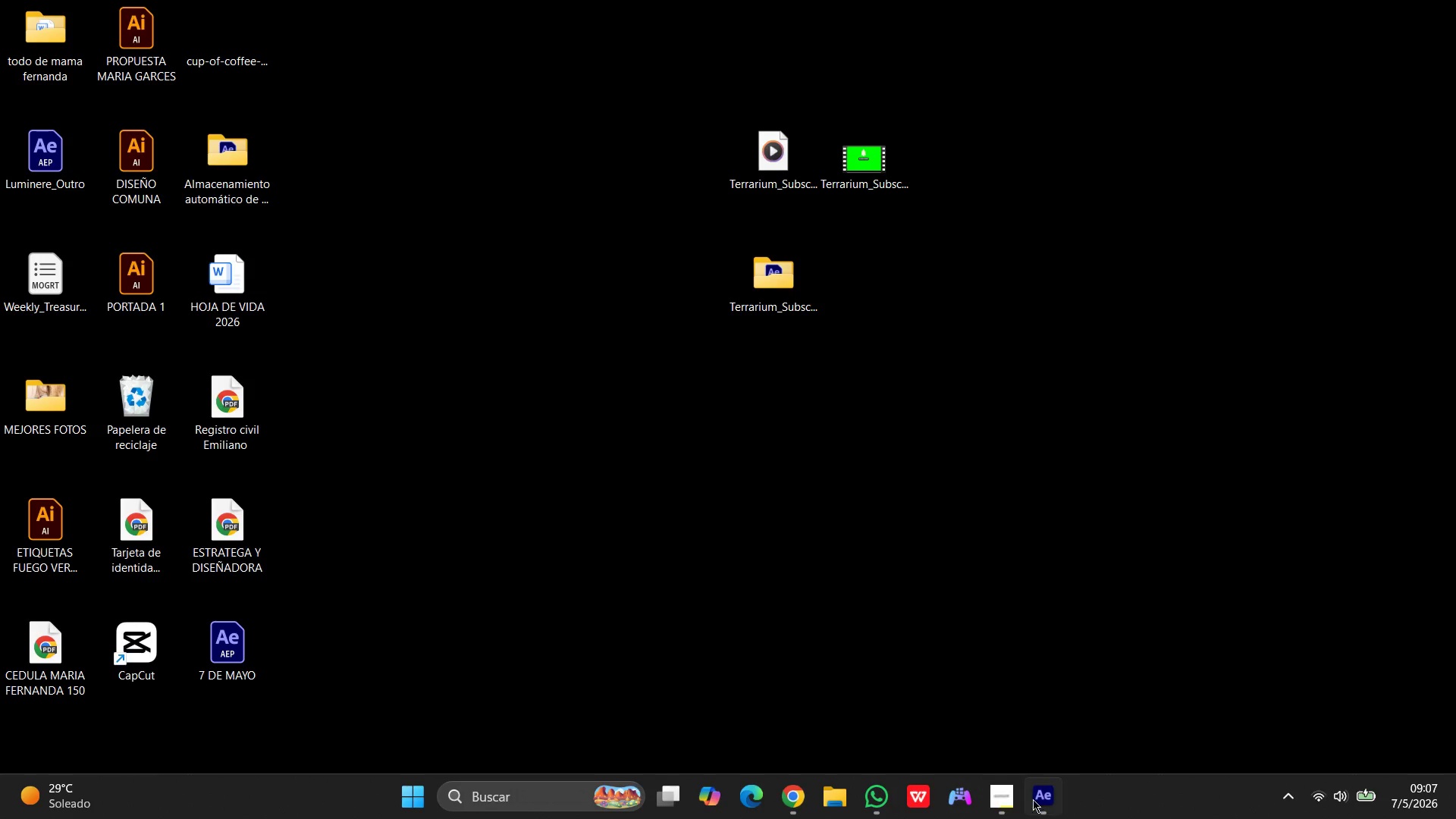 
left_click([1046, 800])
 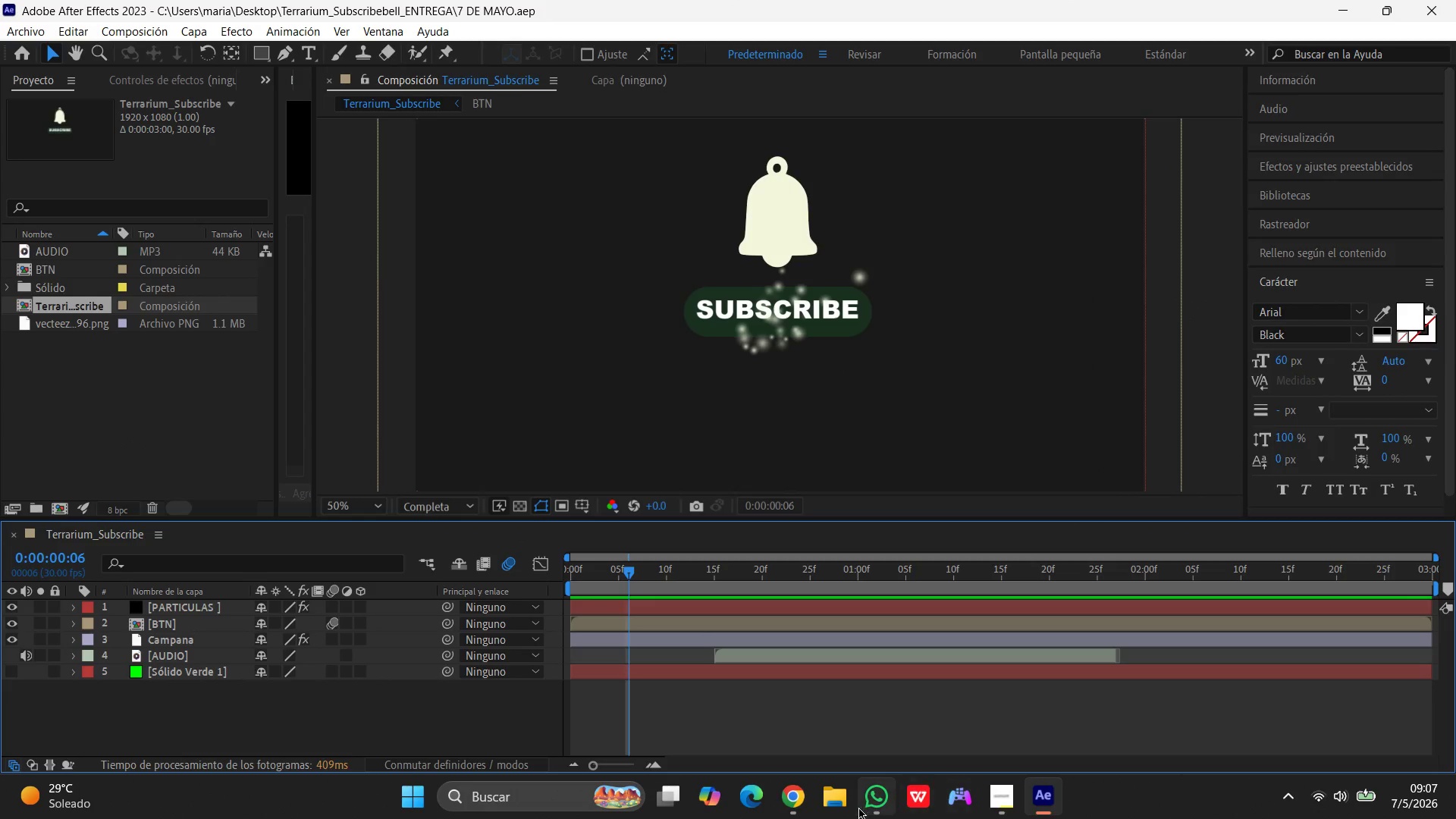 
left_click([868, 804])
 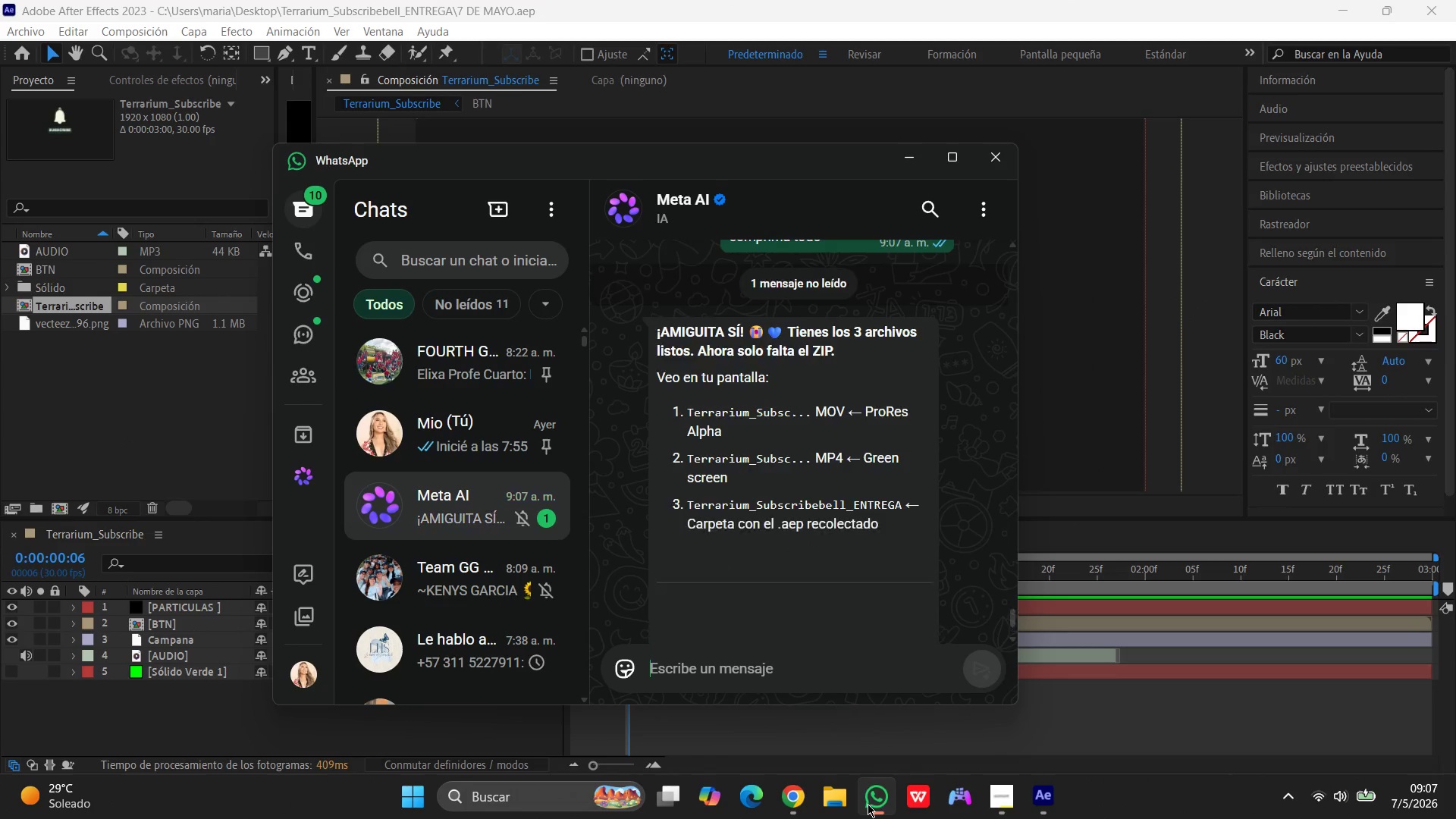 
left_click([868, 804])
 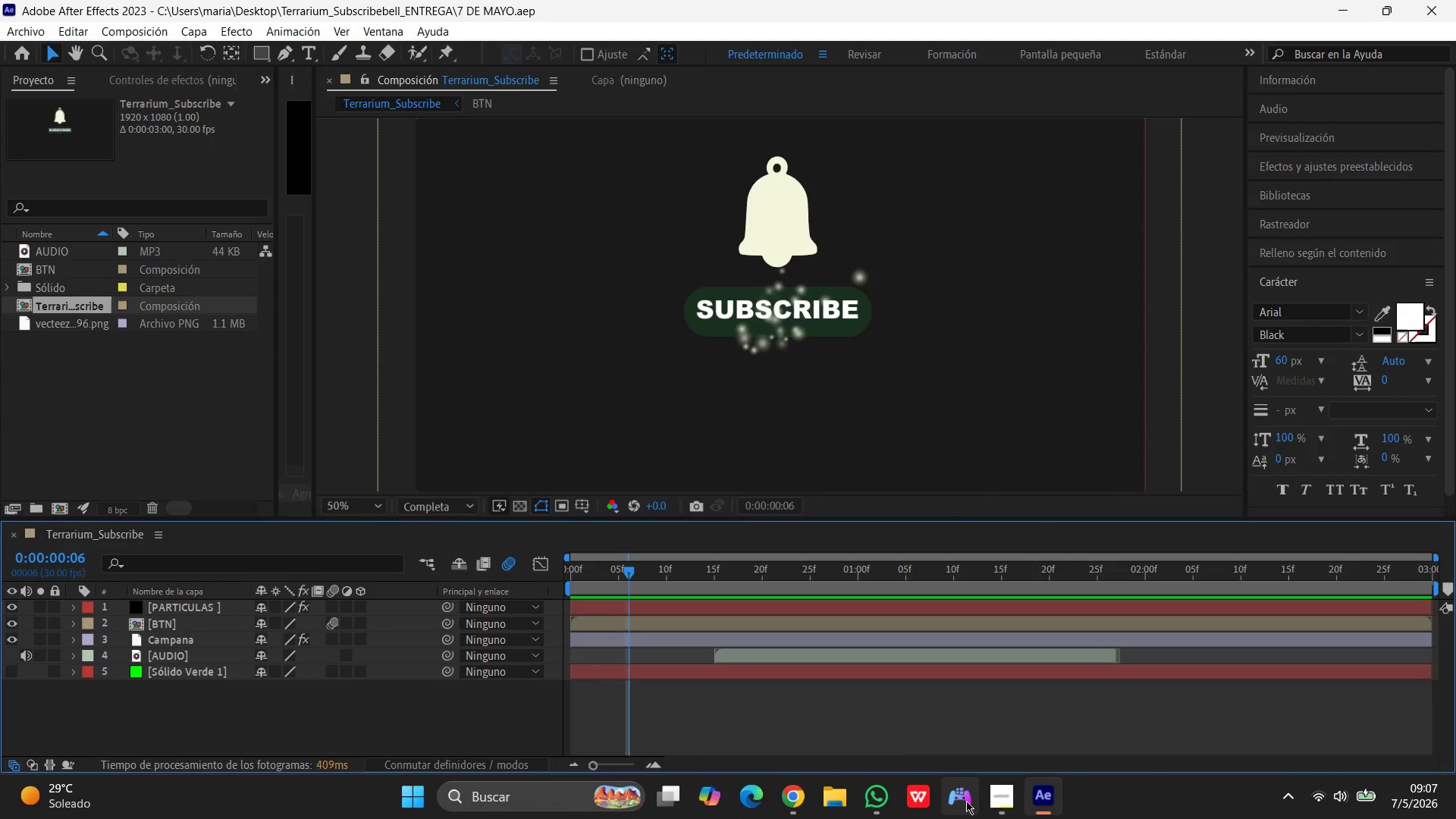 
left_click([996, 796])